 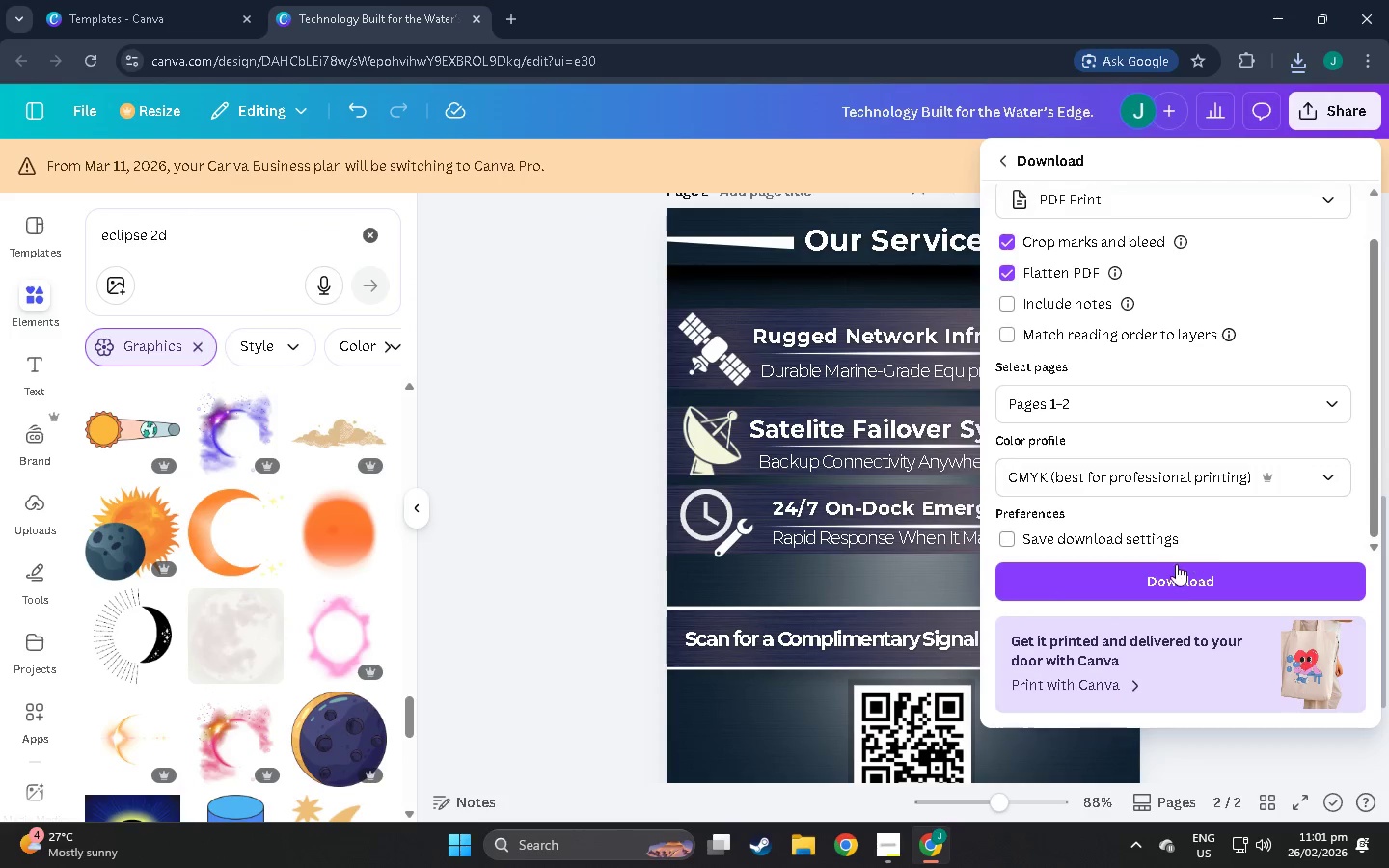 
scroll: coordinate [1112, 502], scroll_direction: down, amount: 2.0
 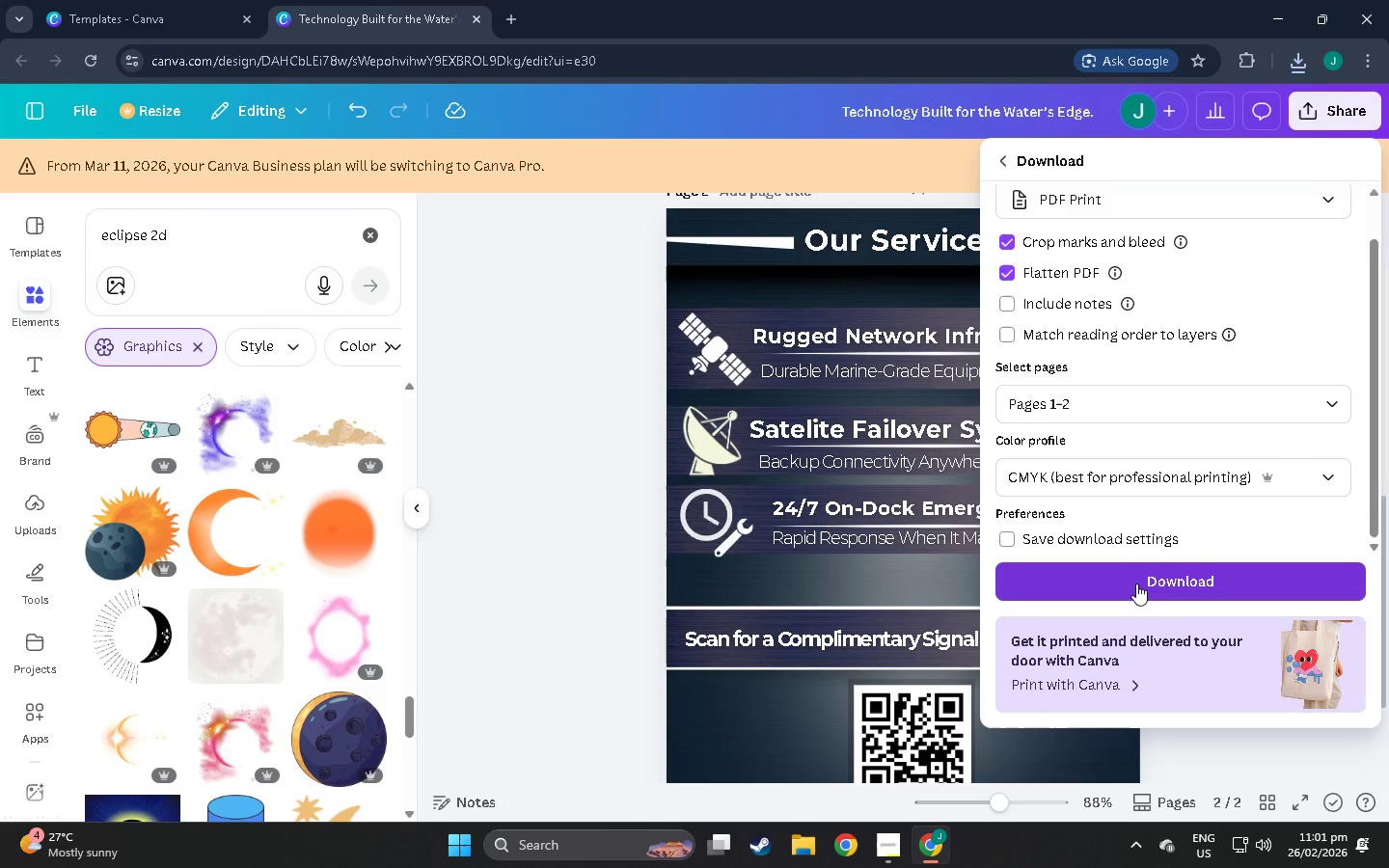 
left_click([1136, 583])
 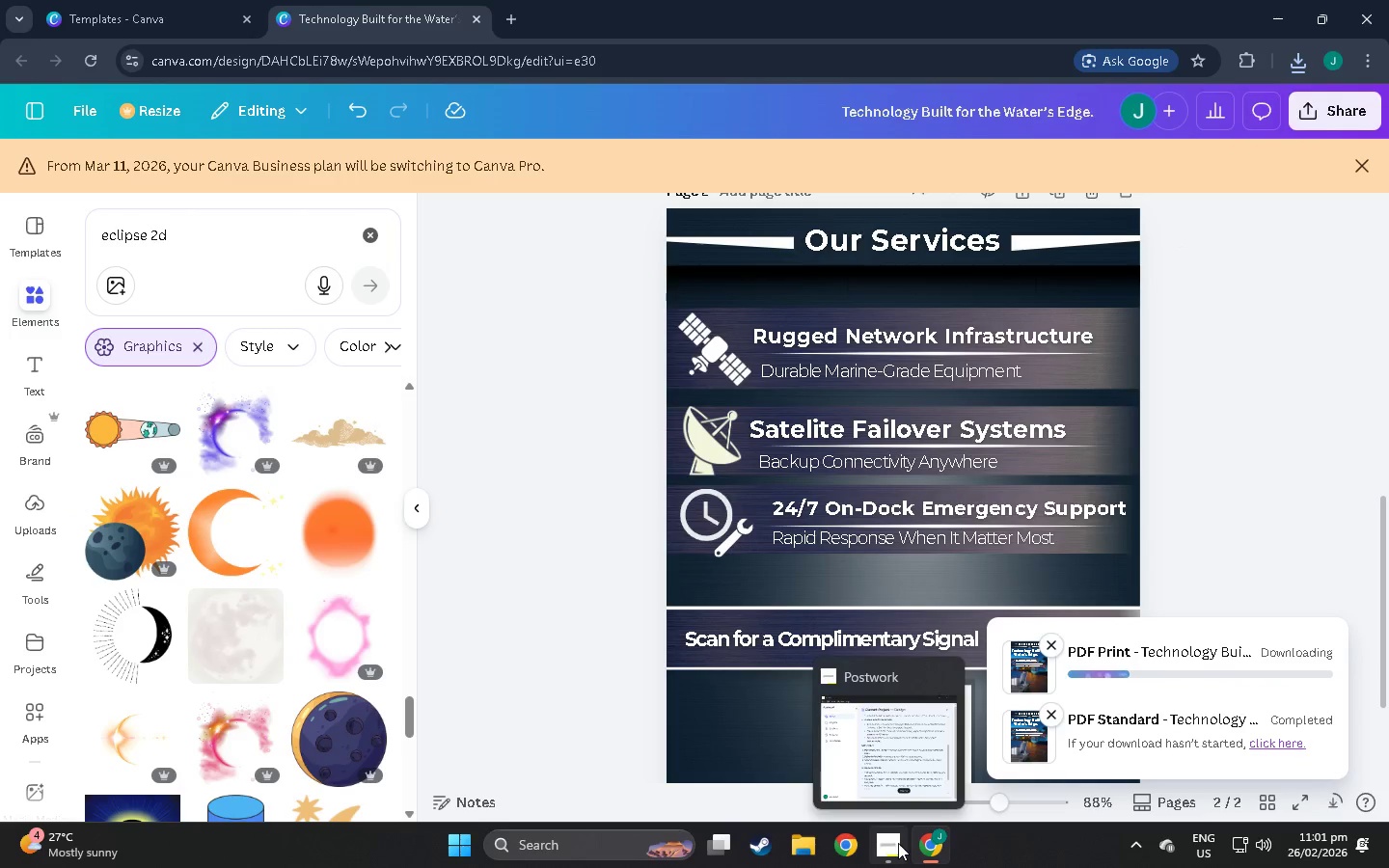 
key(Control+J)
 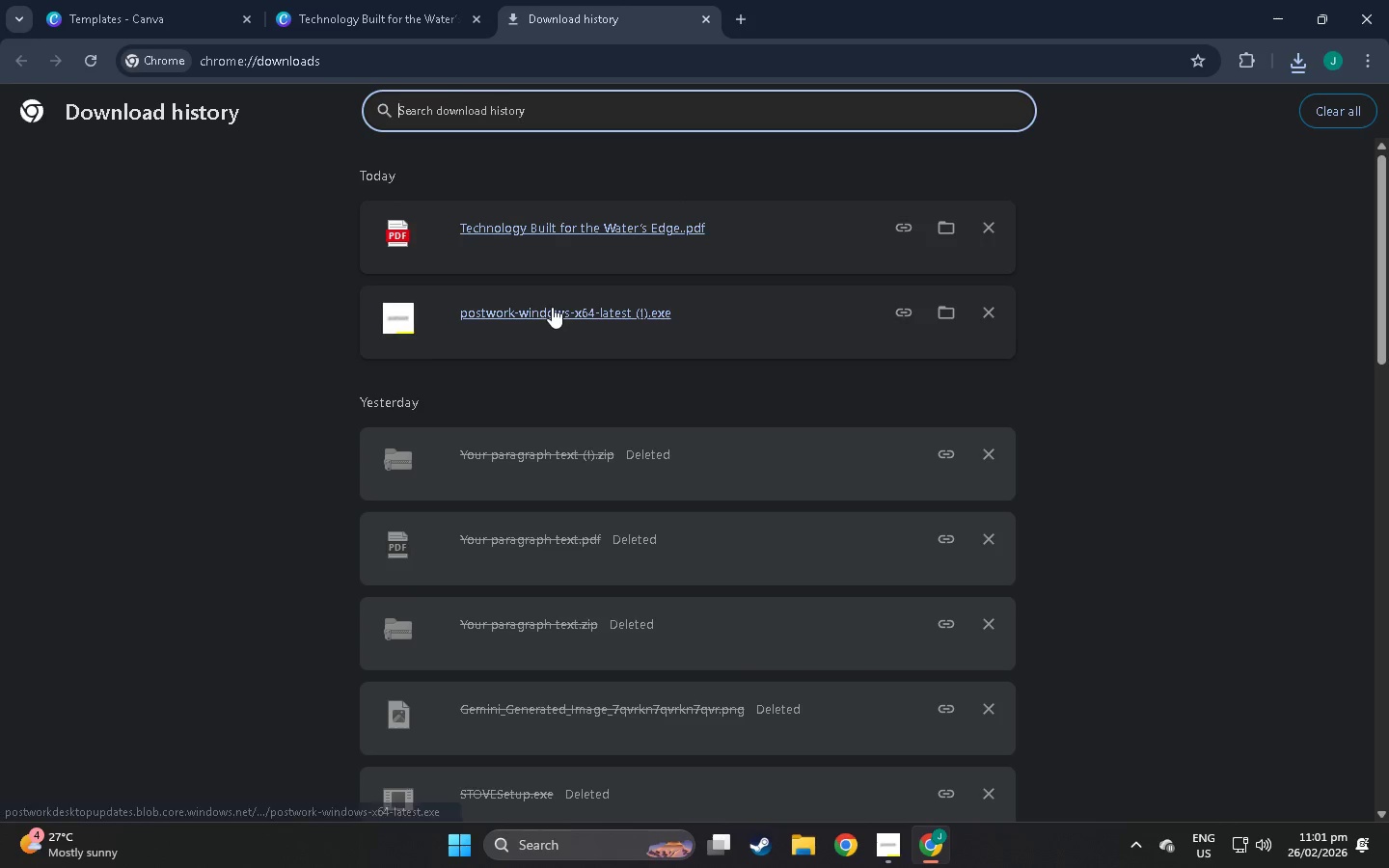 
left_click([562, 228])
 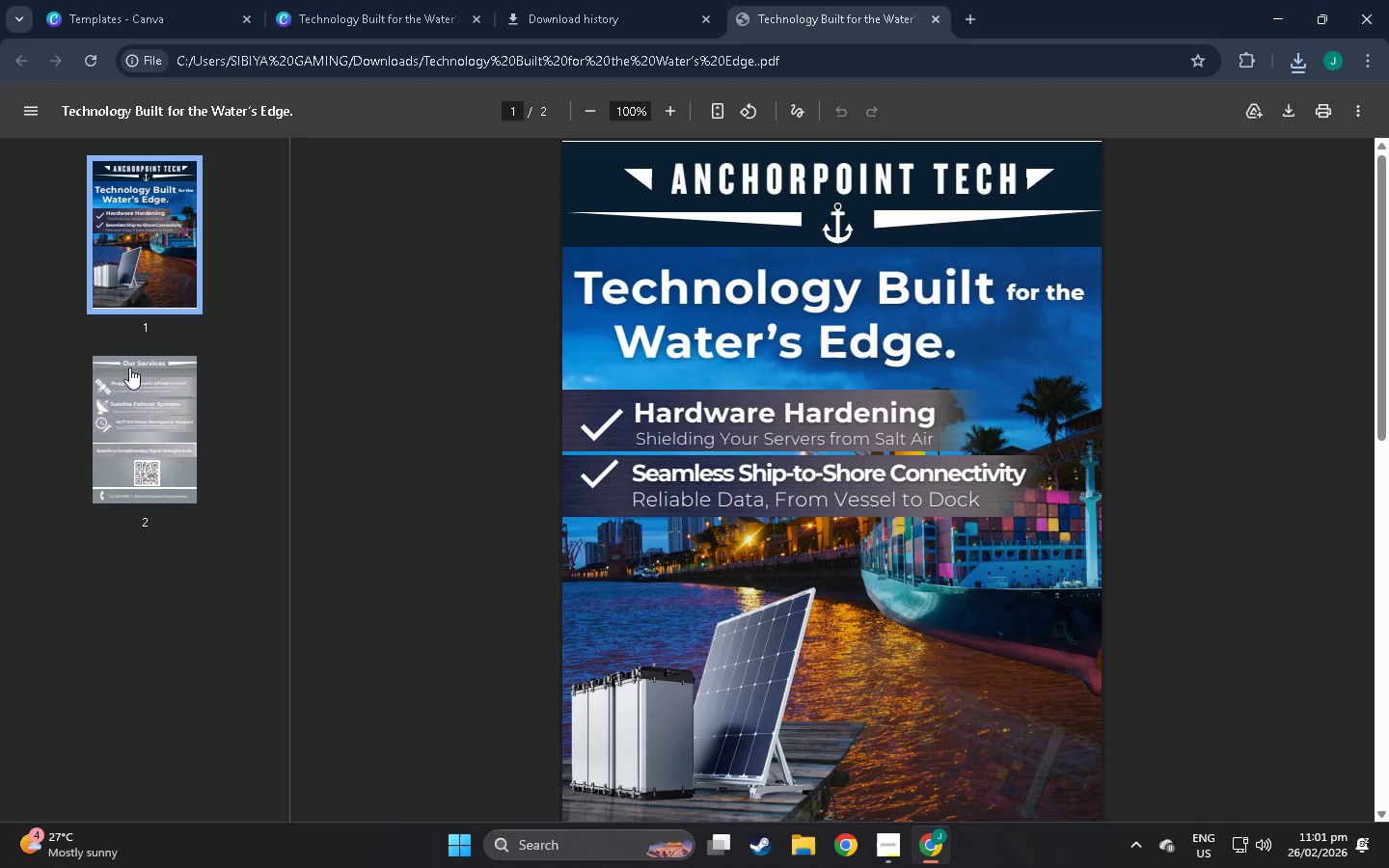 
left_click([136, 395])
 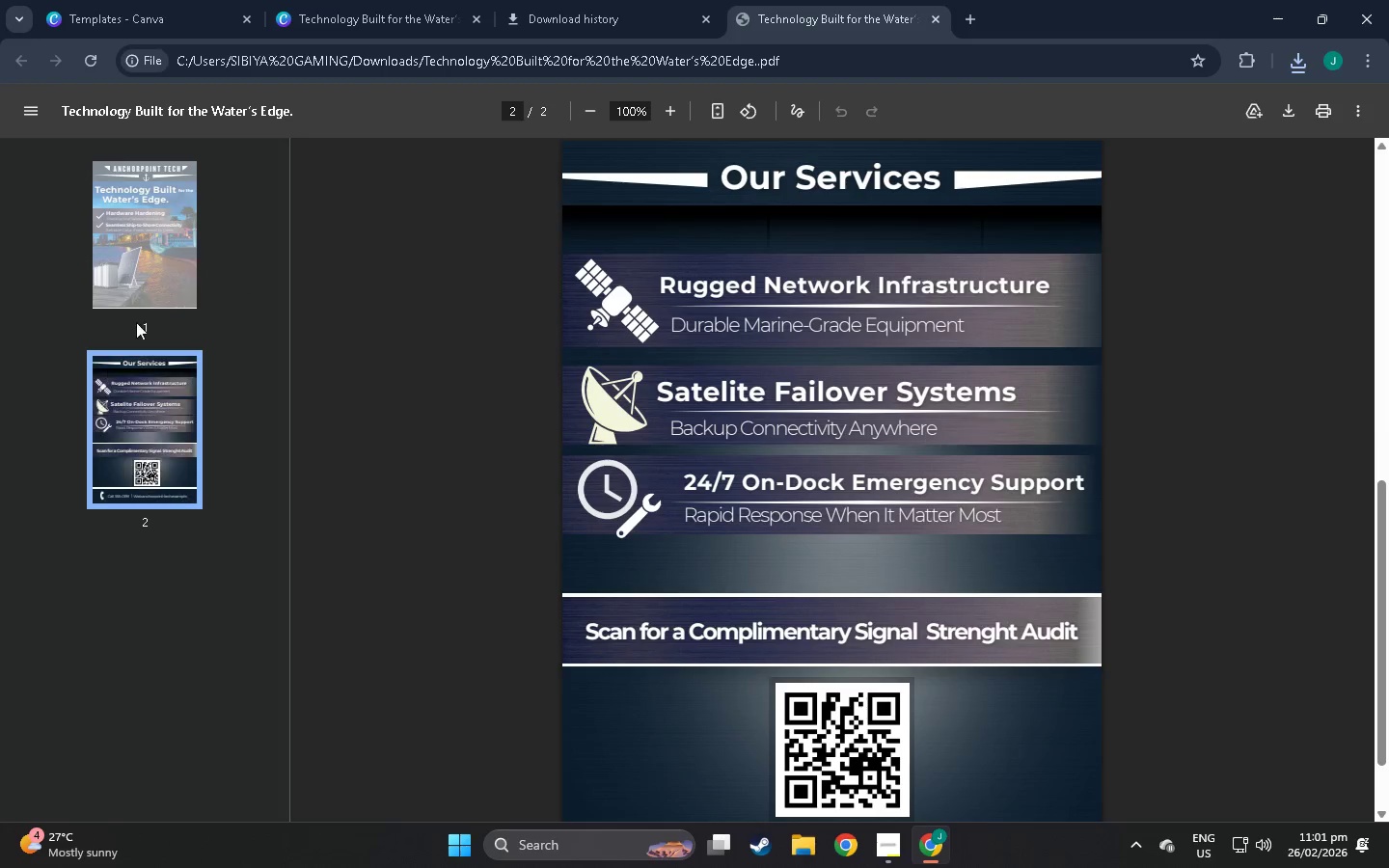 
left_click([136, 300])
 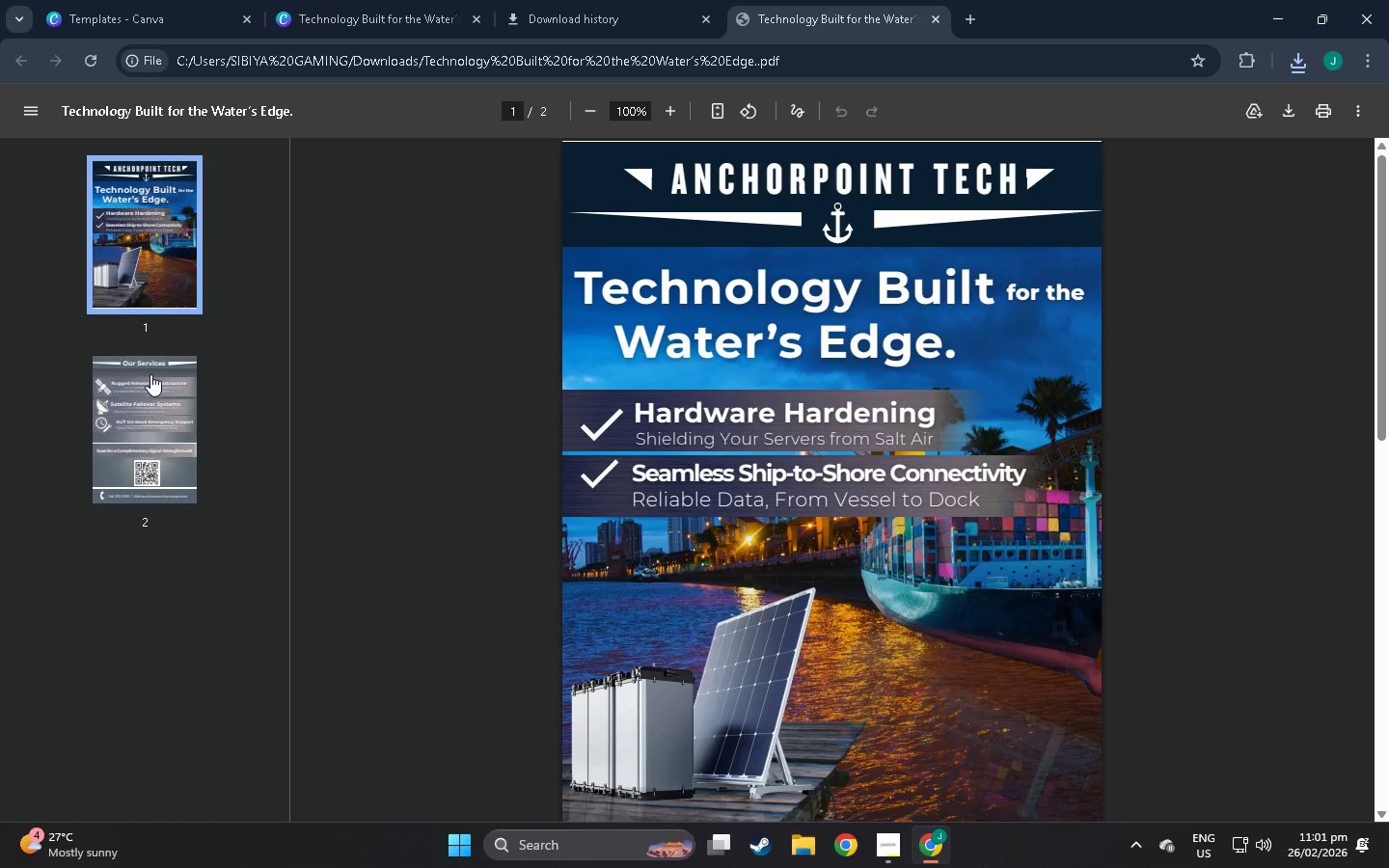 
left_click([150, 374])
 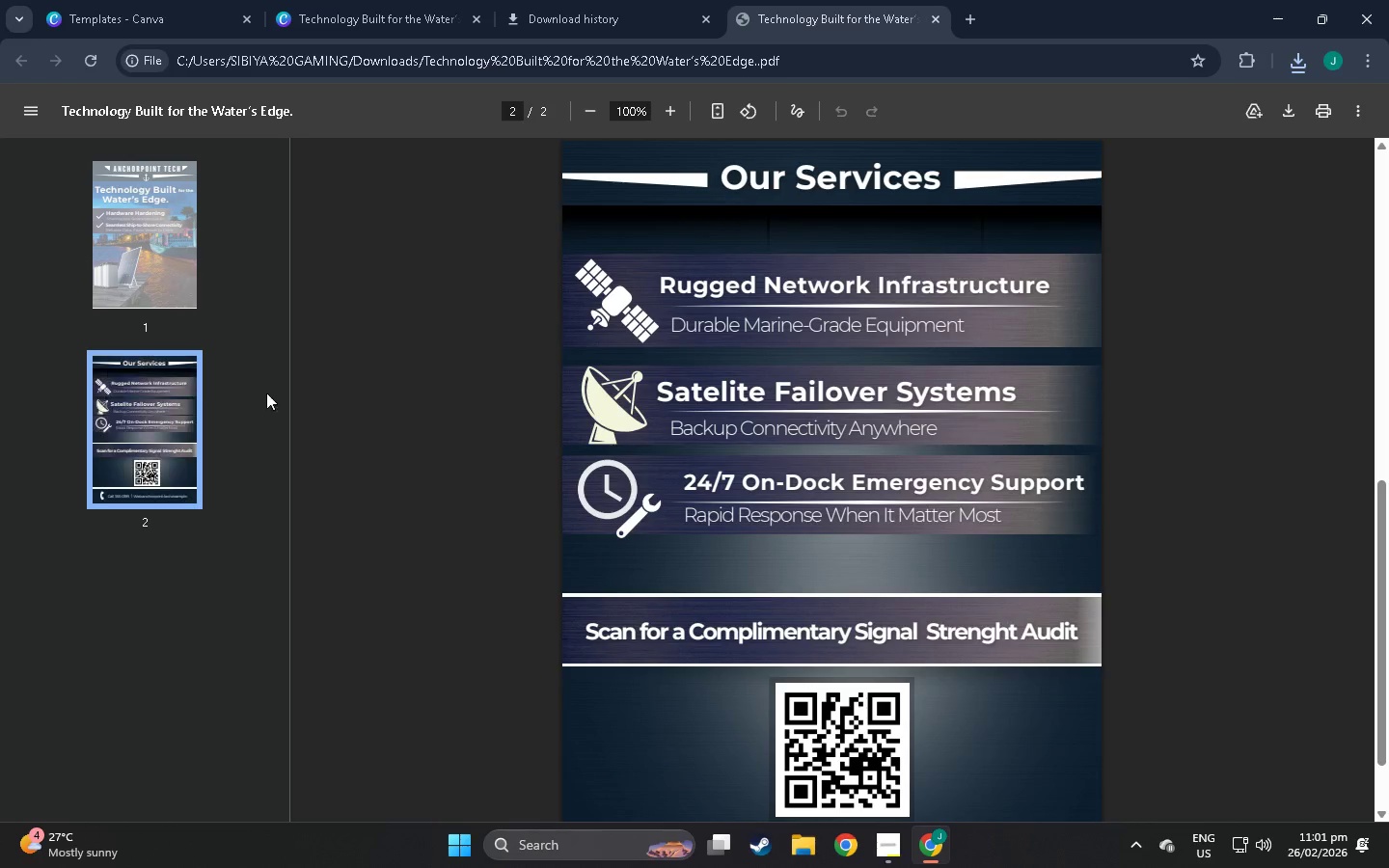 
scroll: coordinate [572, 420], scroll_direction: up, amount: 26.0
 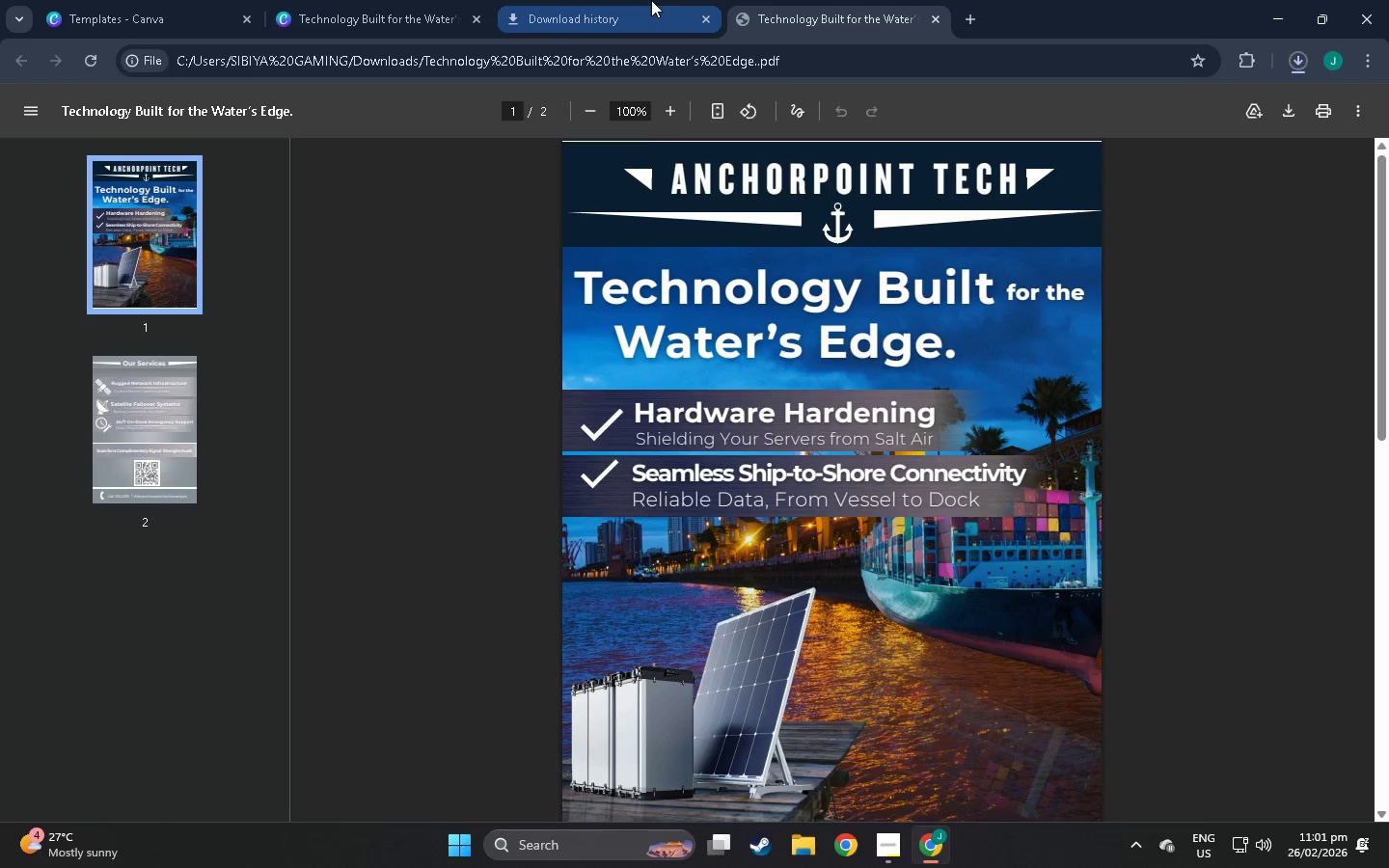 
key(Alt+Tab)